 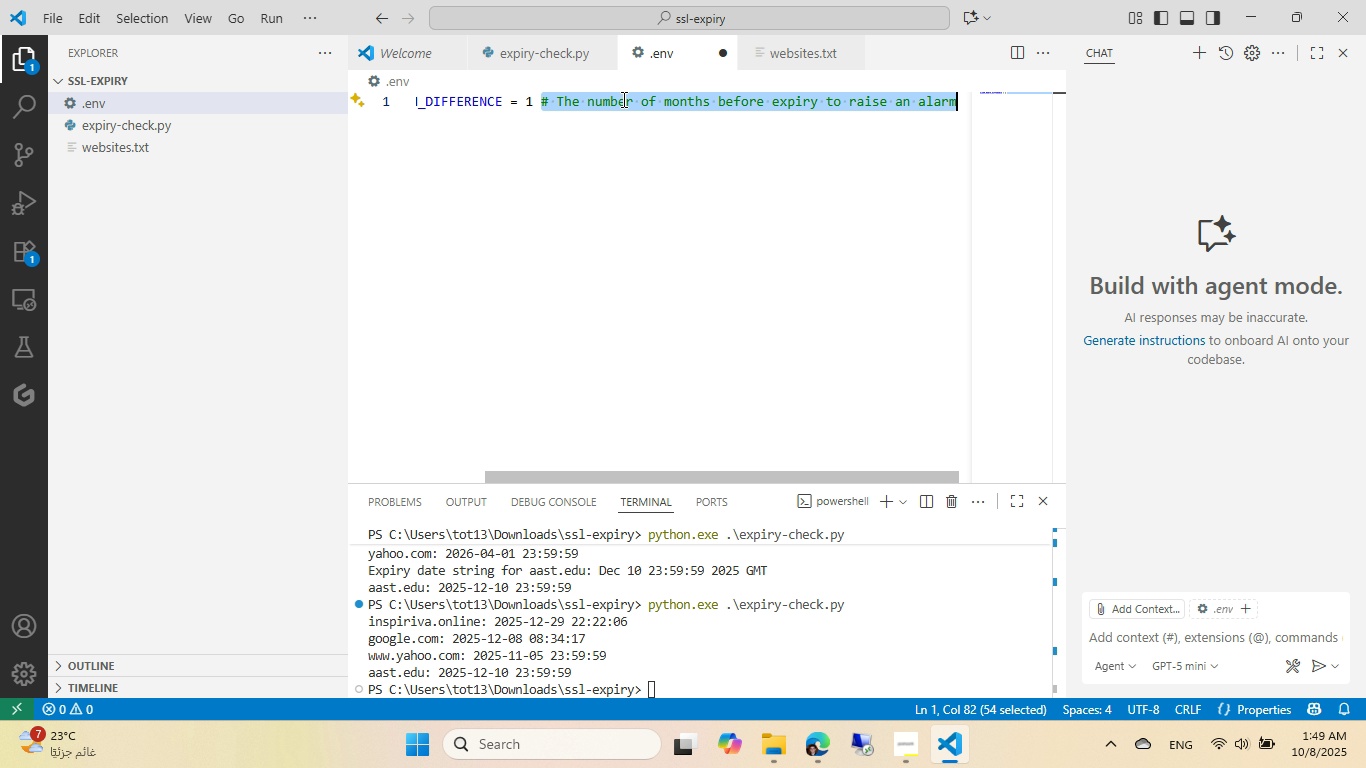 
key(Control+Shift+ControlLeft)
 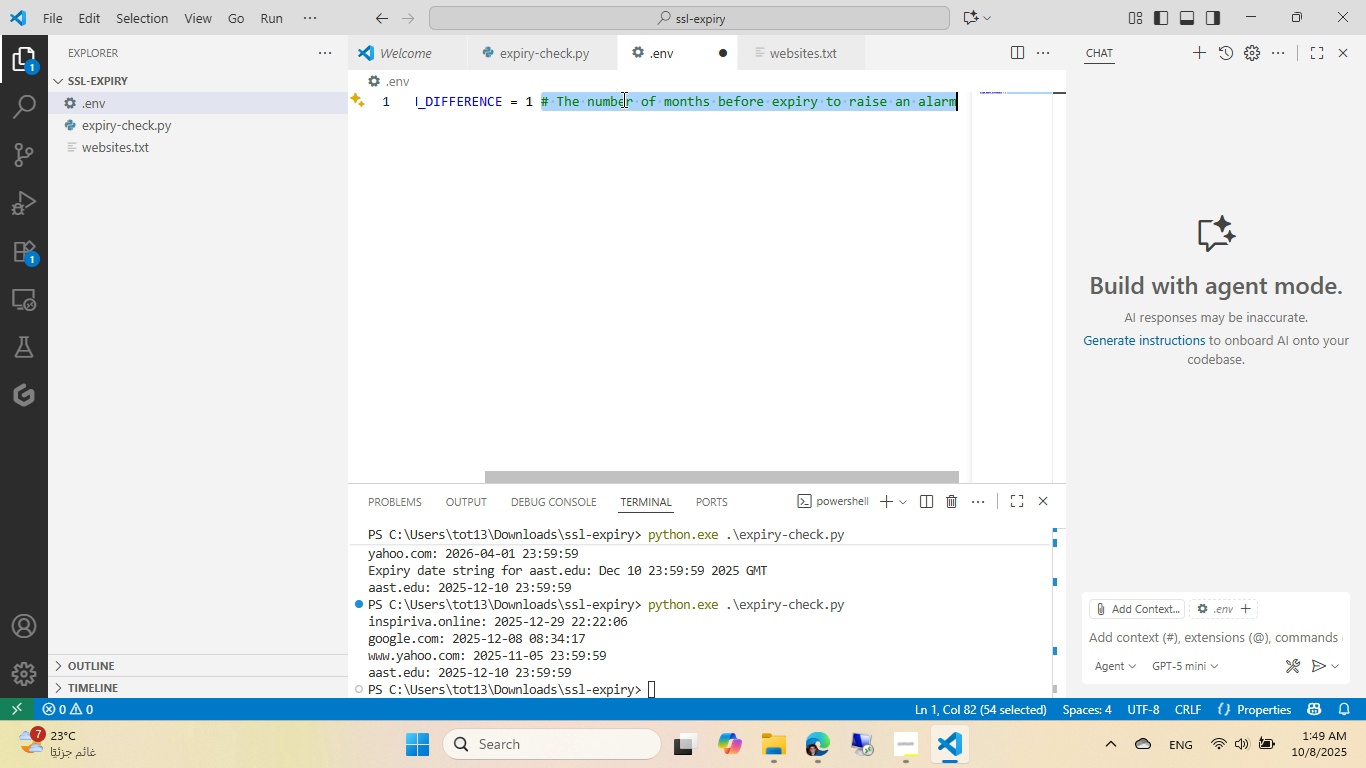 
key(Control+Shift+X)
 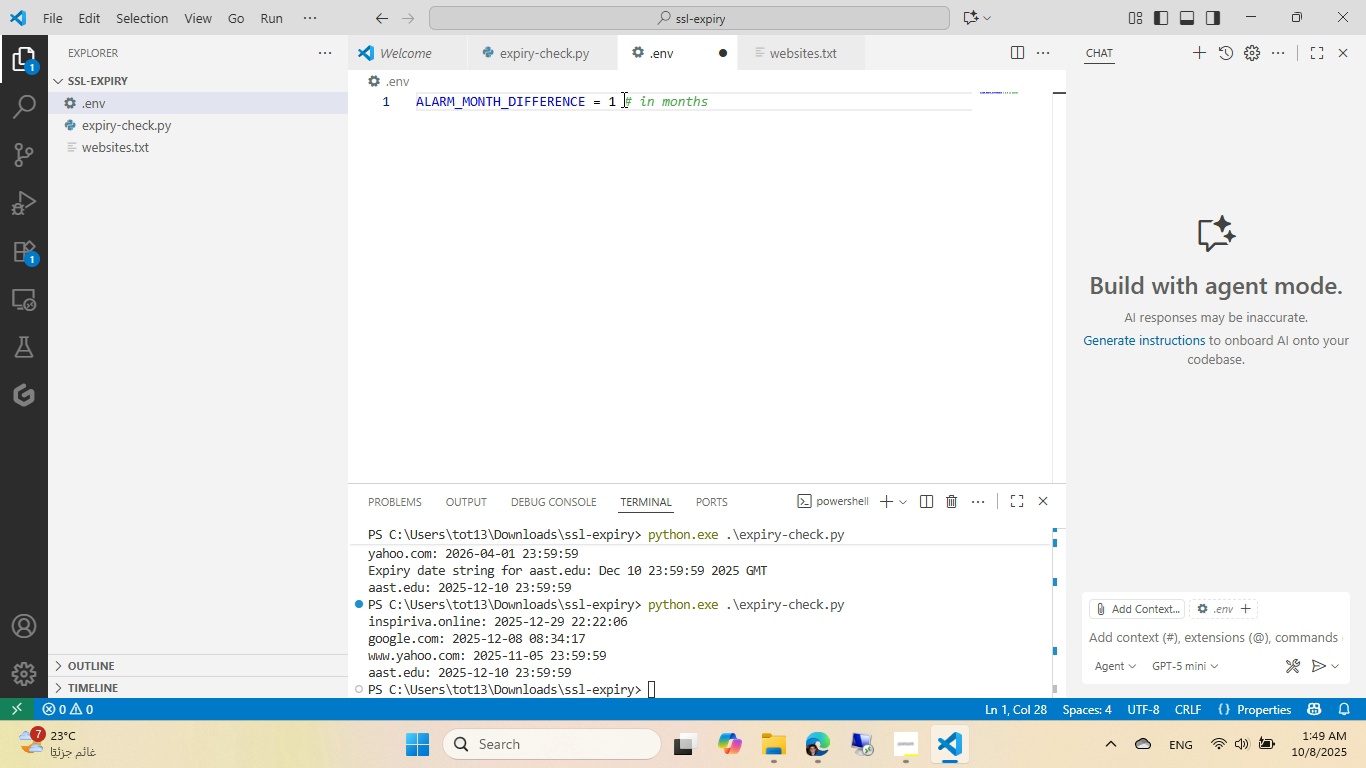 
key(Control+Backspace)
 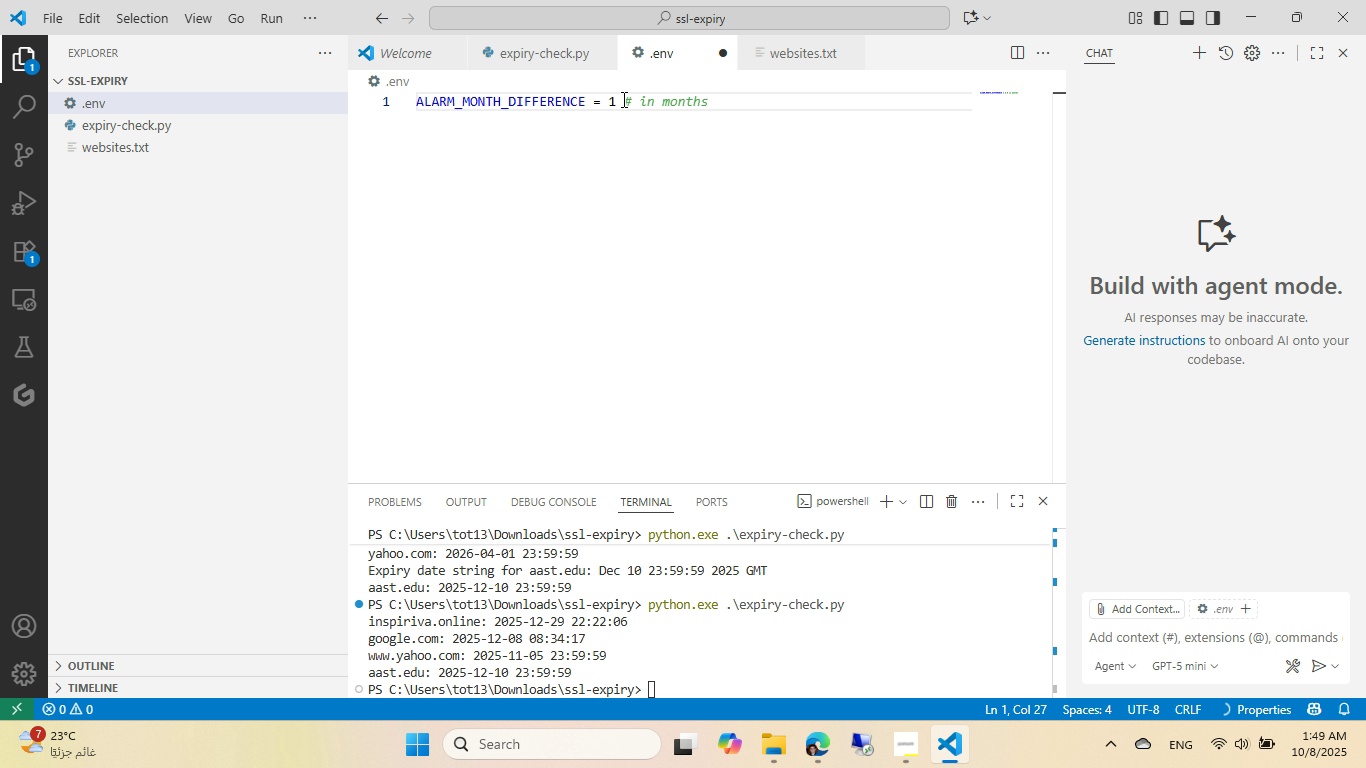 
key(Home)
 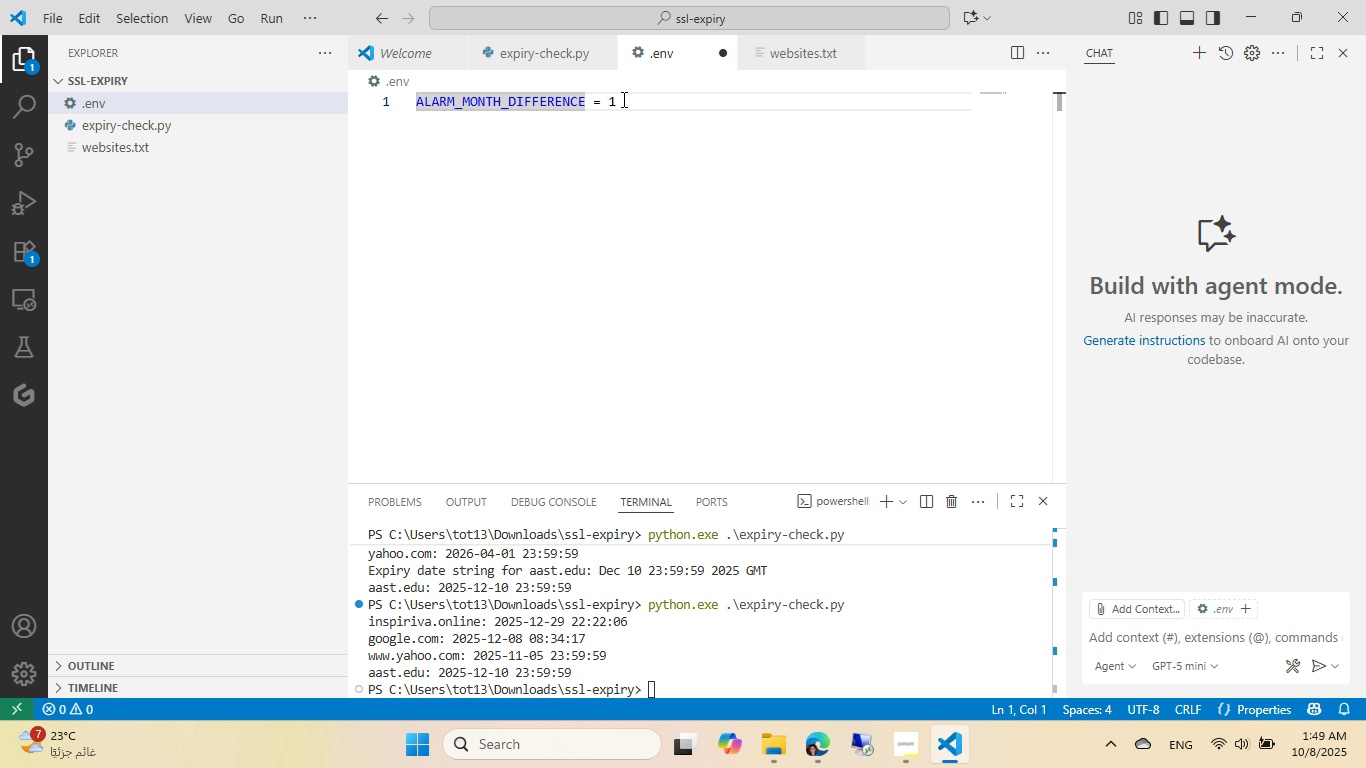 
key(Enter)
 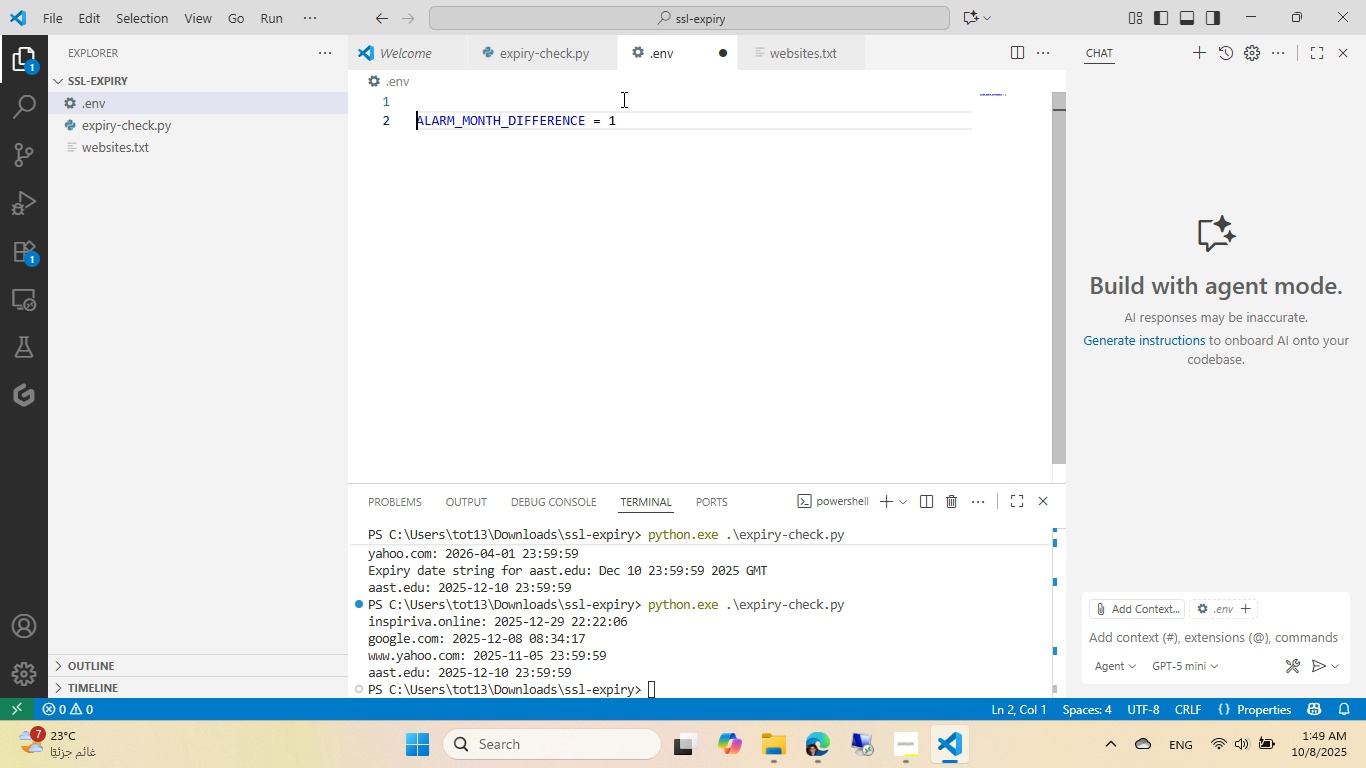 
key(ArrowUp)
 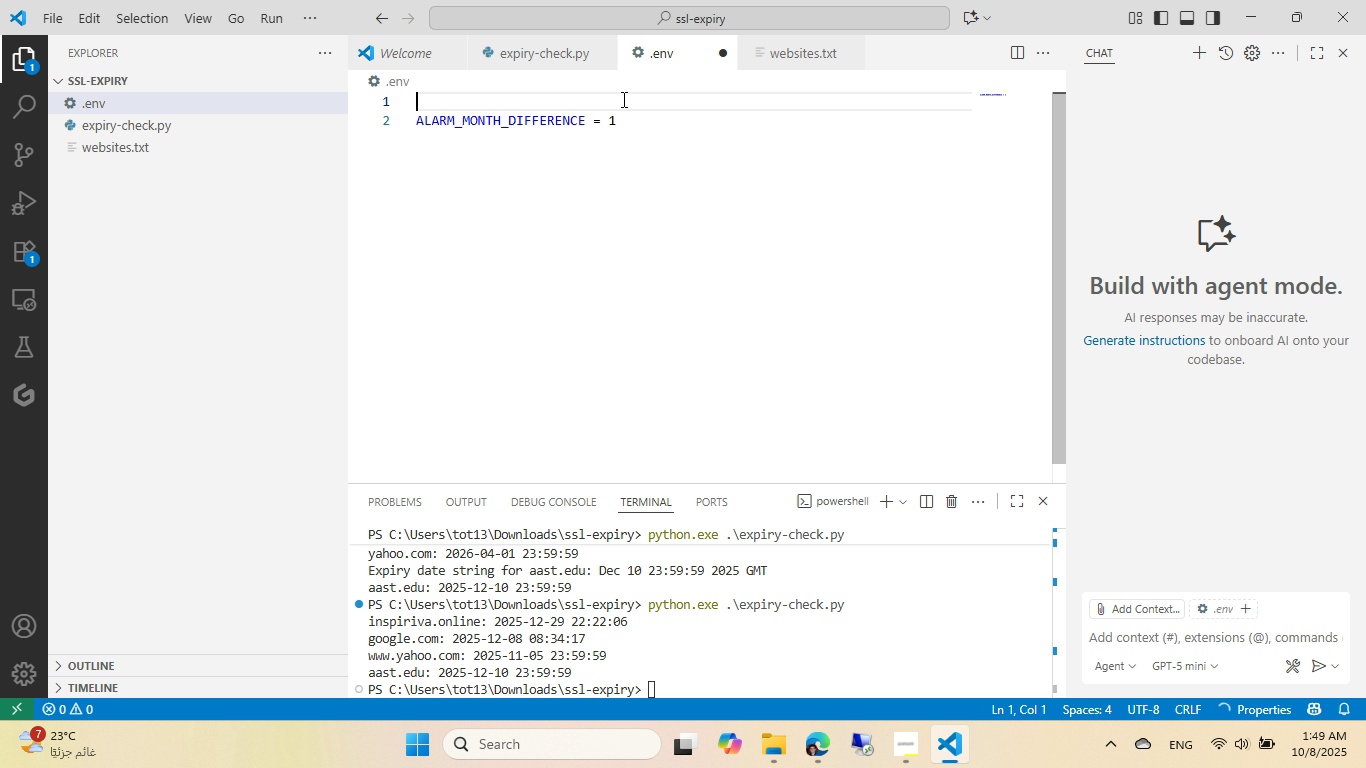 
key(Control+ControlLeft)
 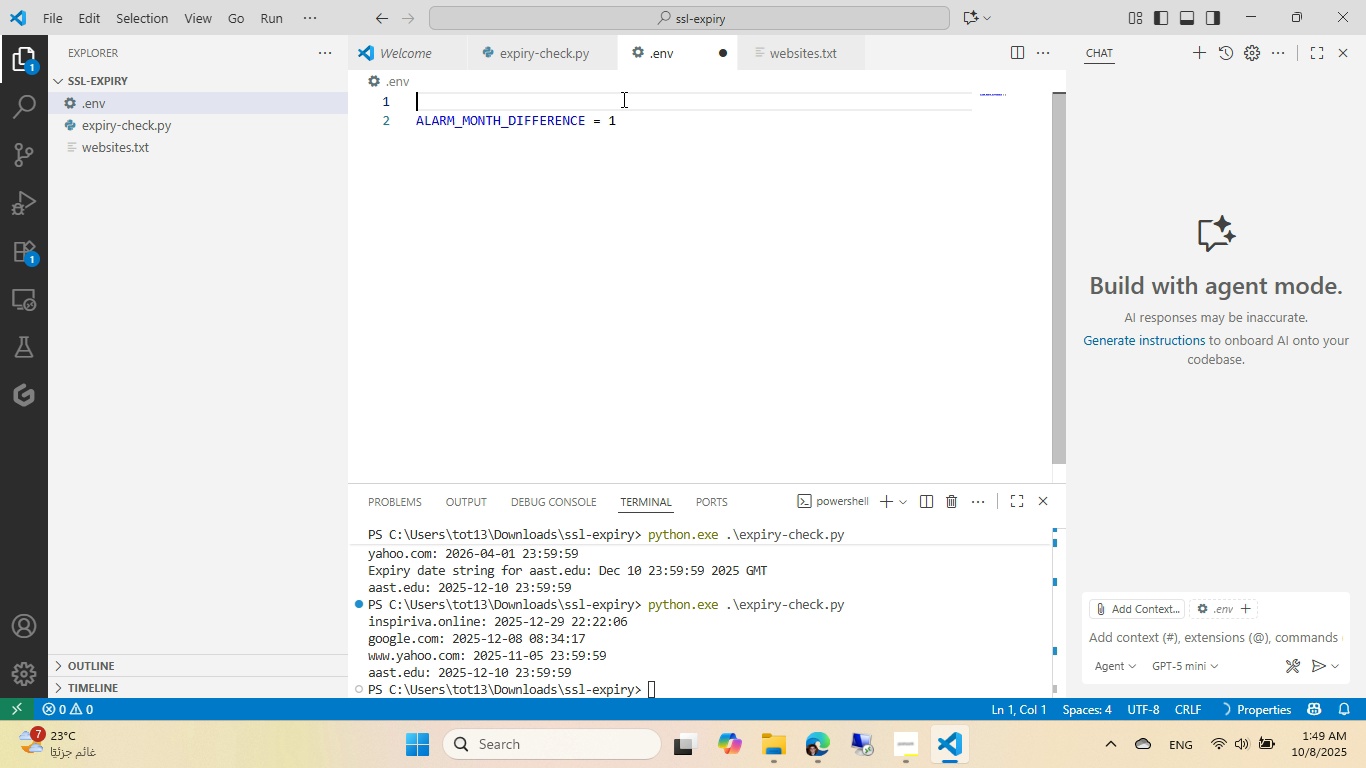 
key(Control+V)
 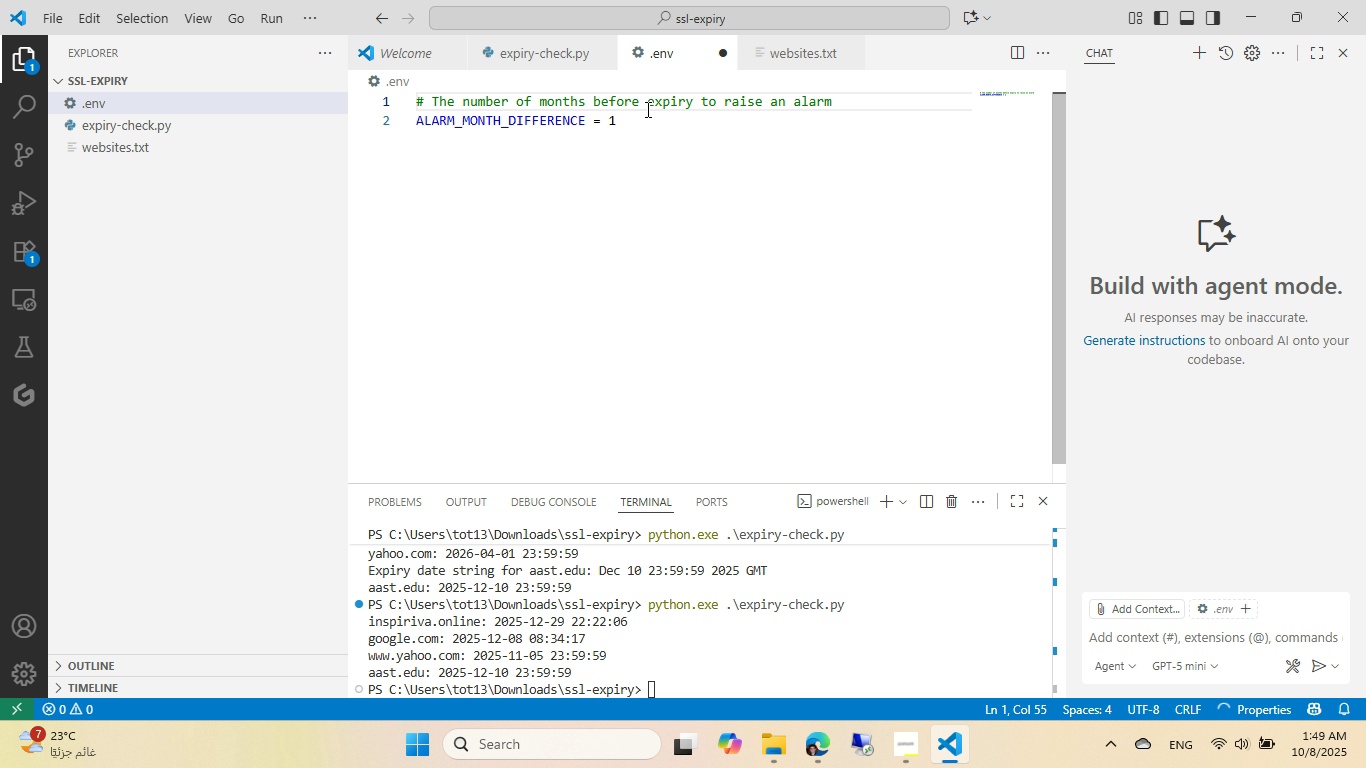 
key(Control+ControlLeft)
 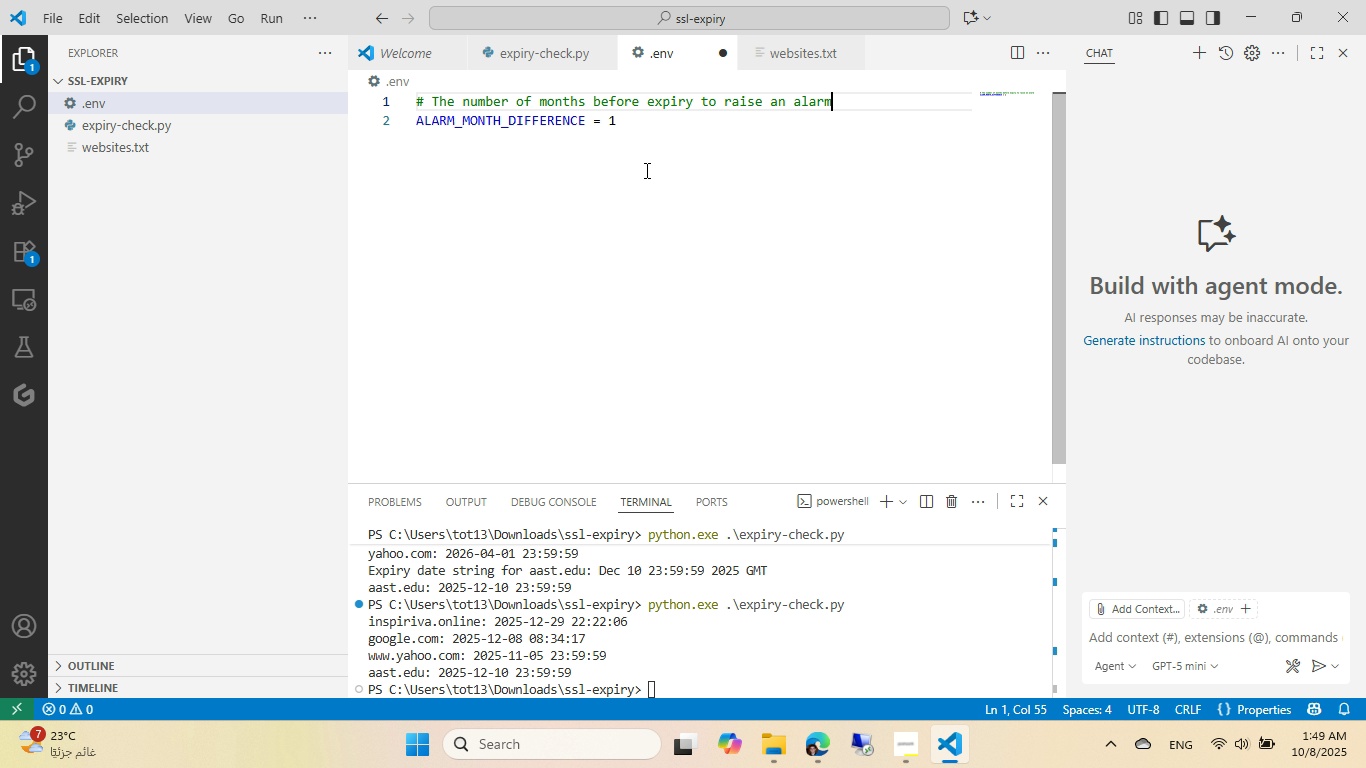 
key(Control+S)
 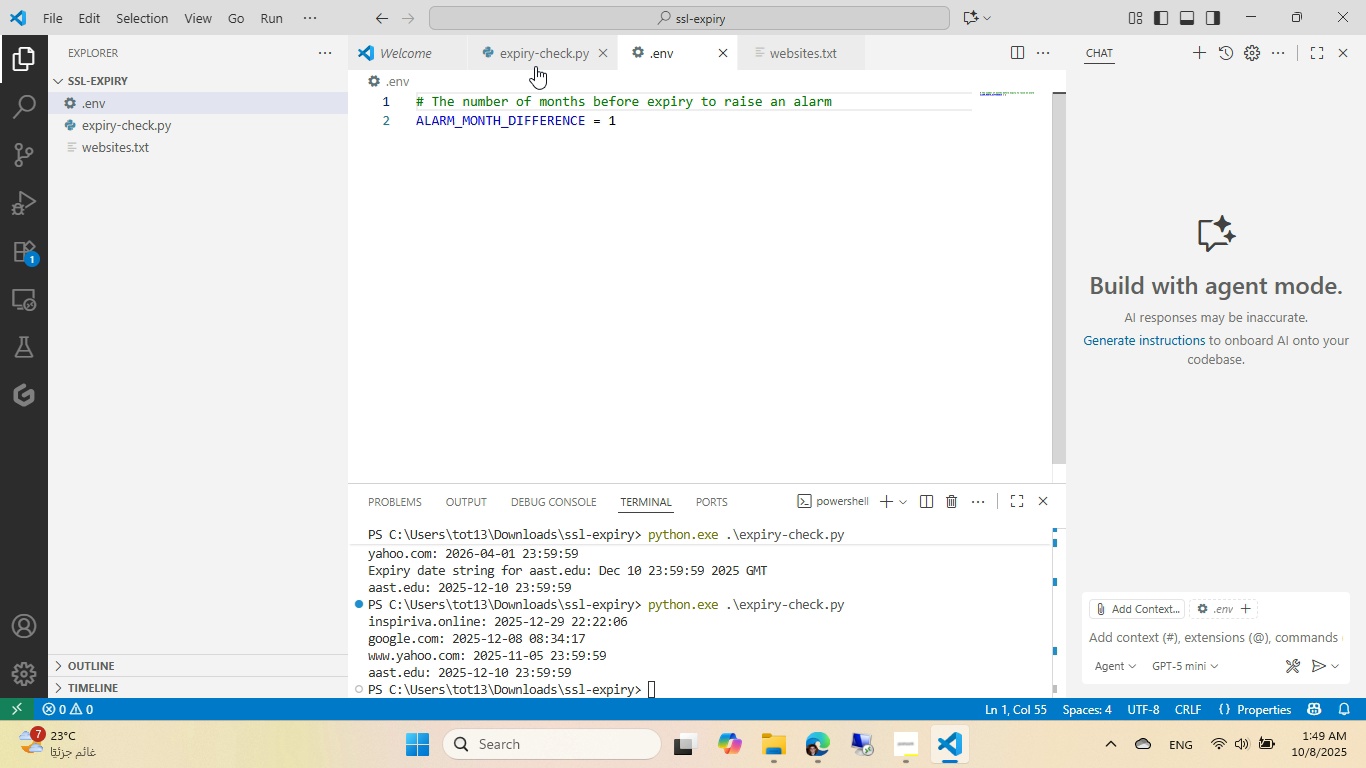 
left_click([535, 66])
 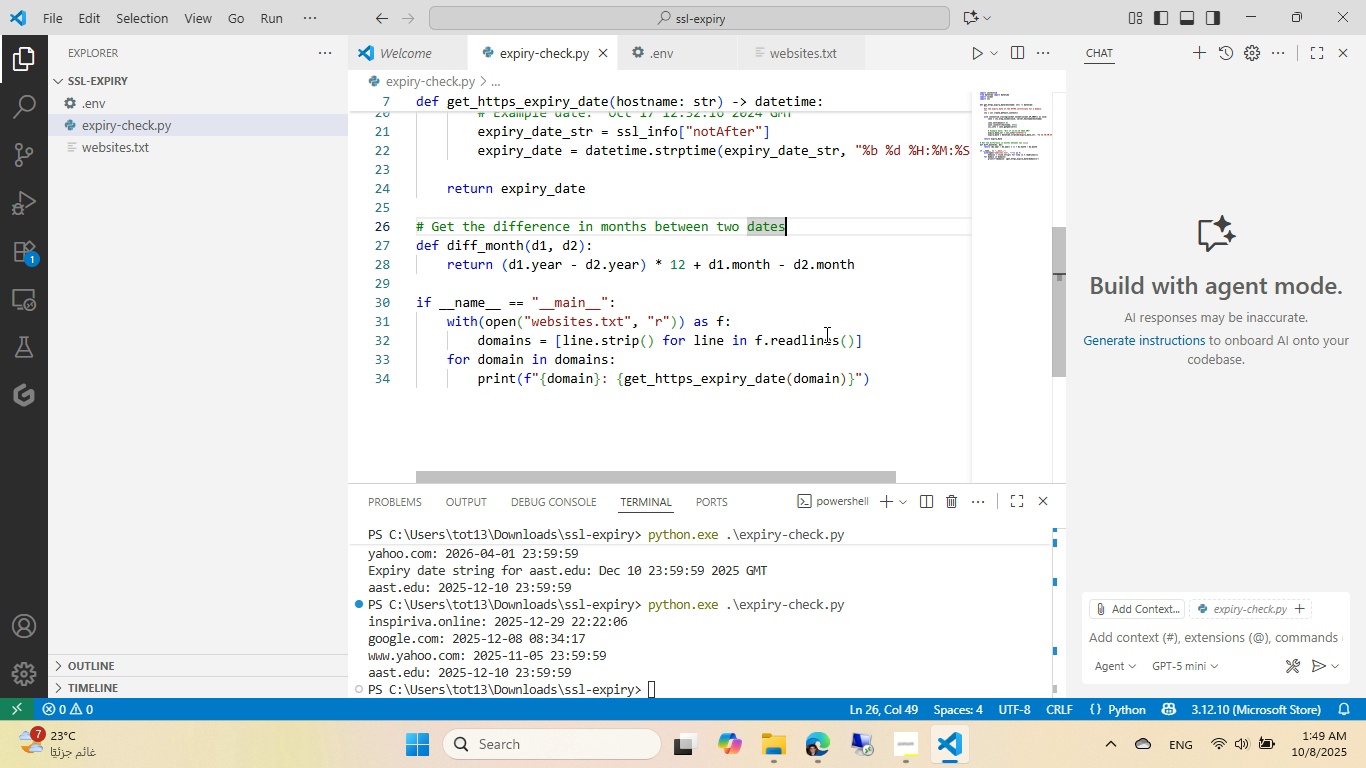 
wait(5.92)
 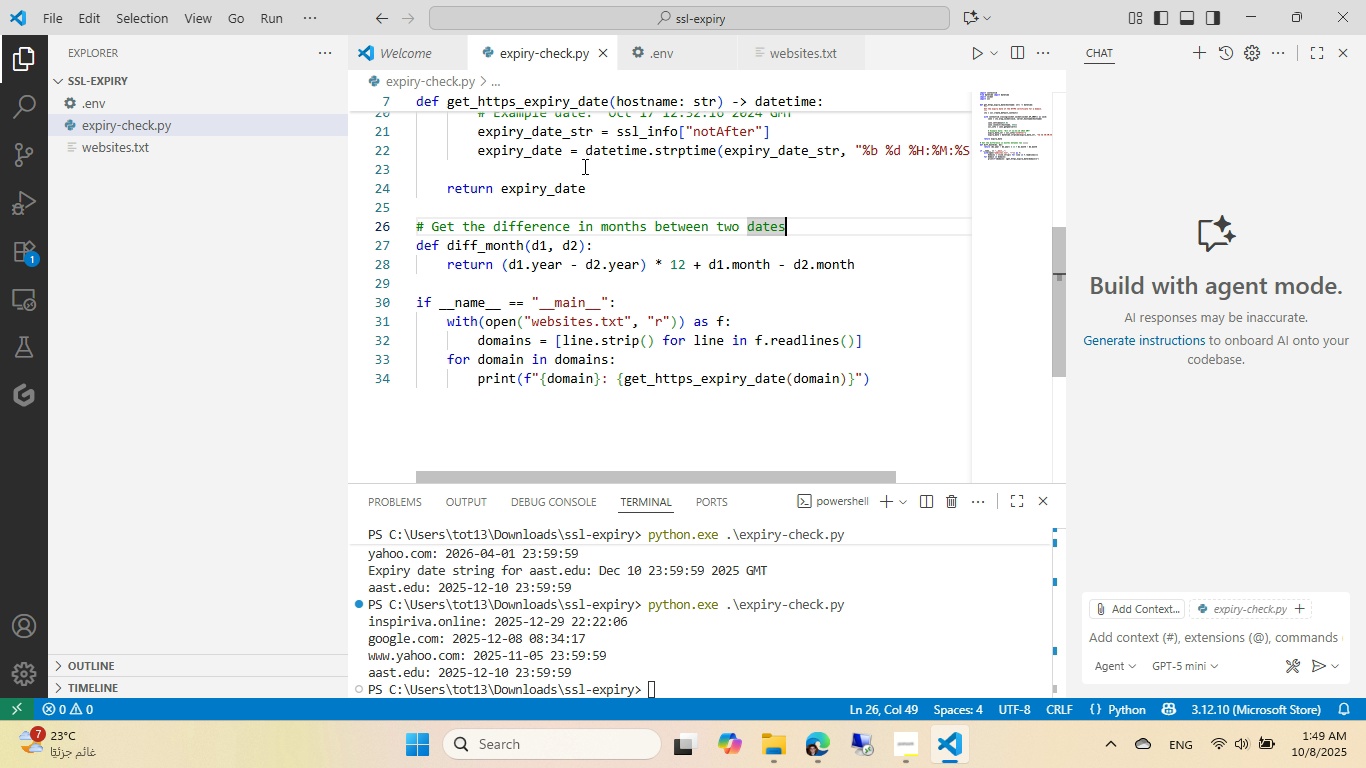 
left_click([855, 379])
 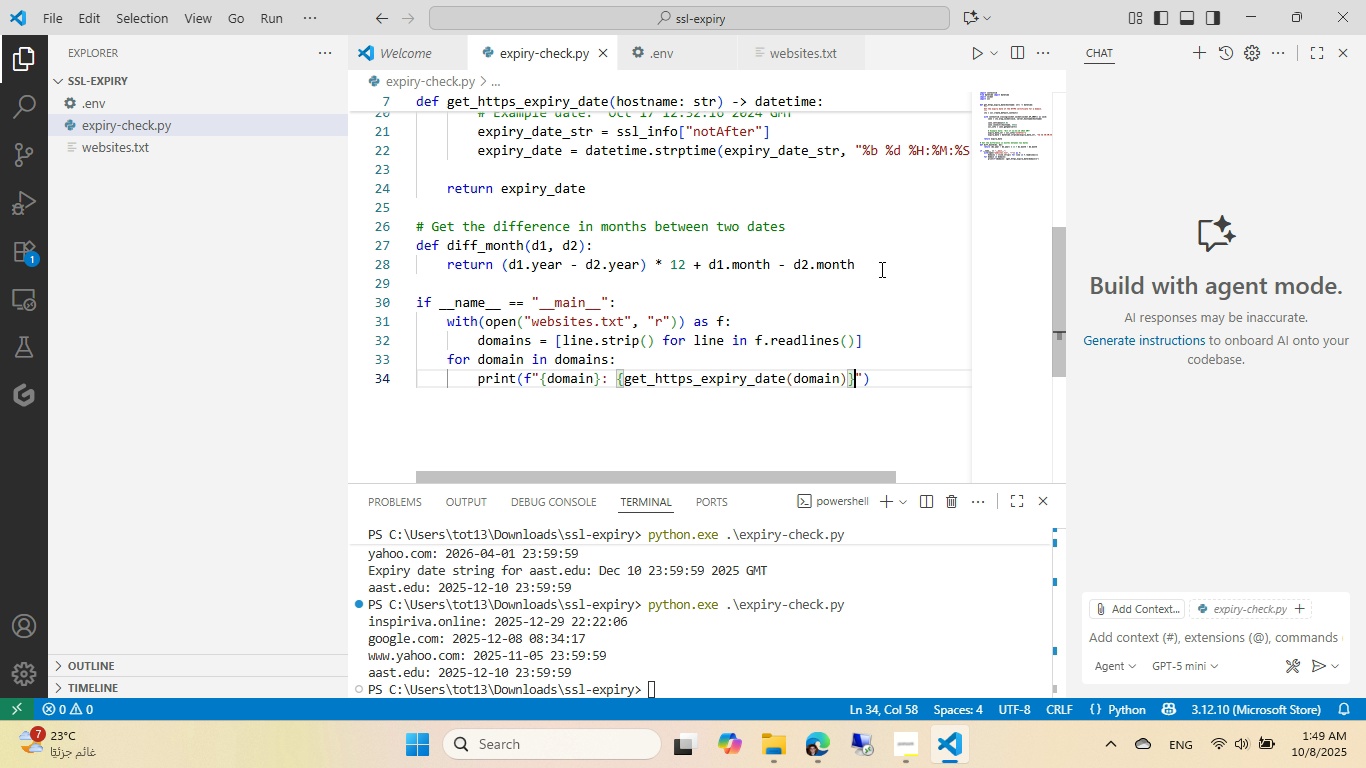 
key(ArrowRight)